 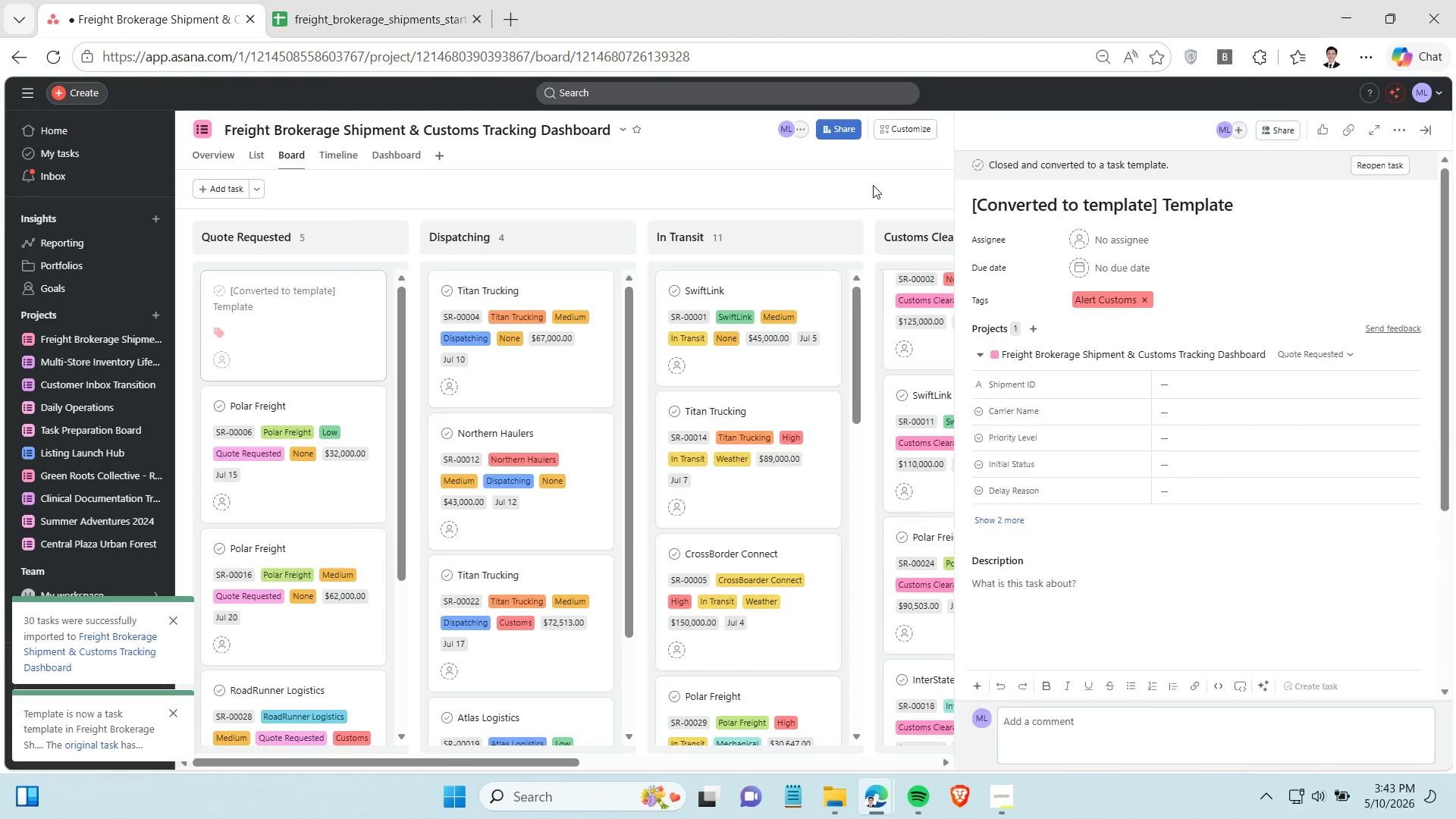 
left_click([322, 341])
 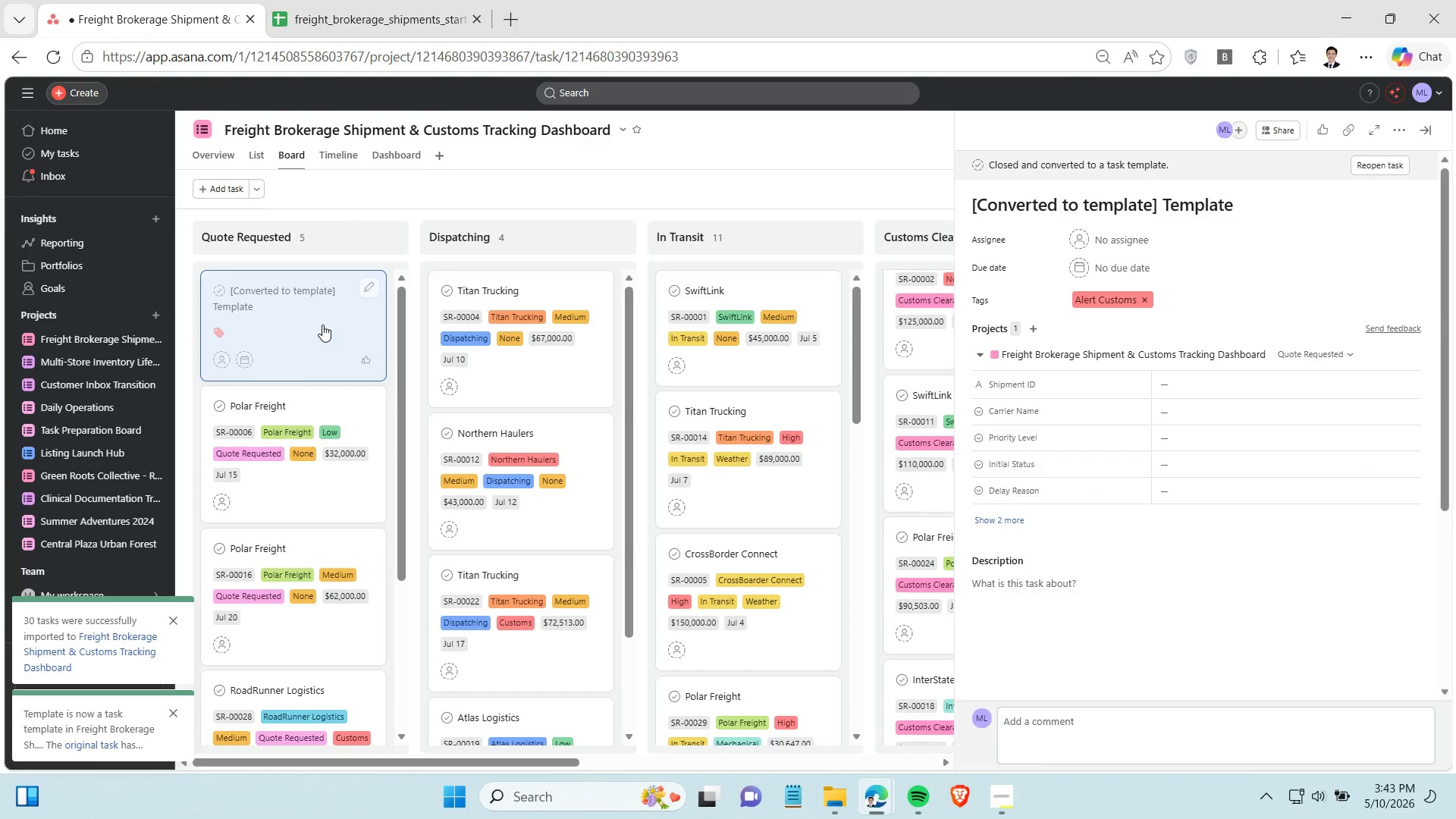 
wait(6.28)
 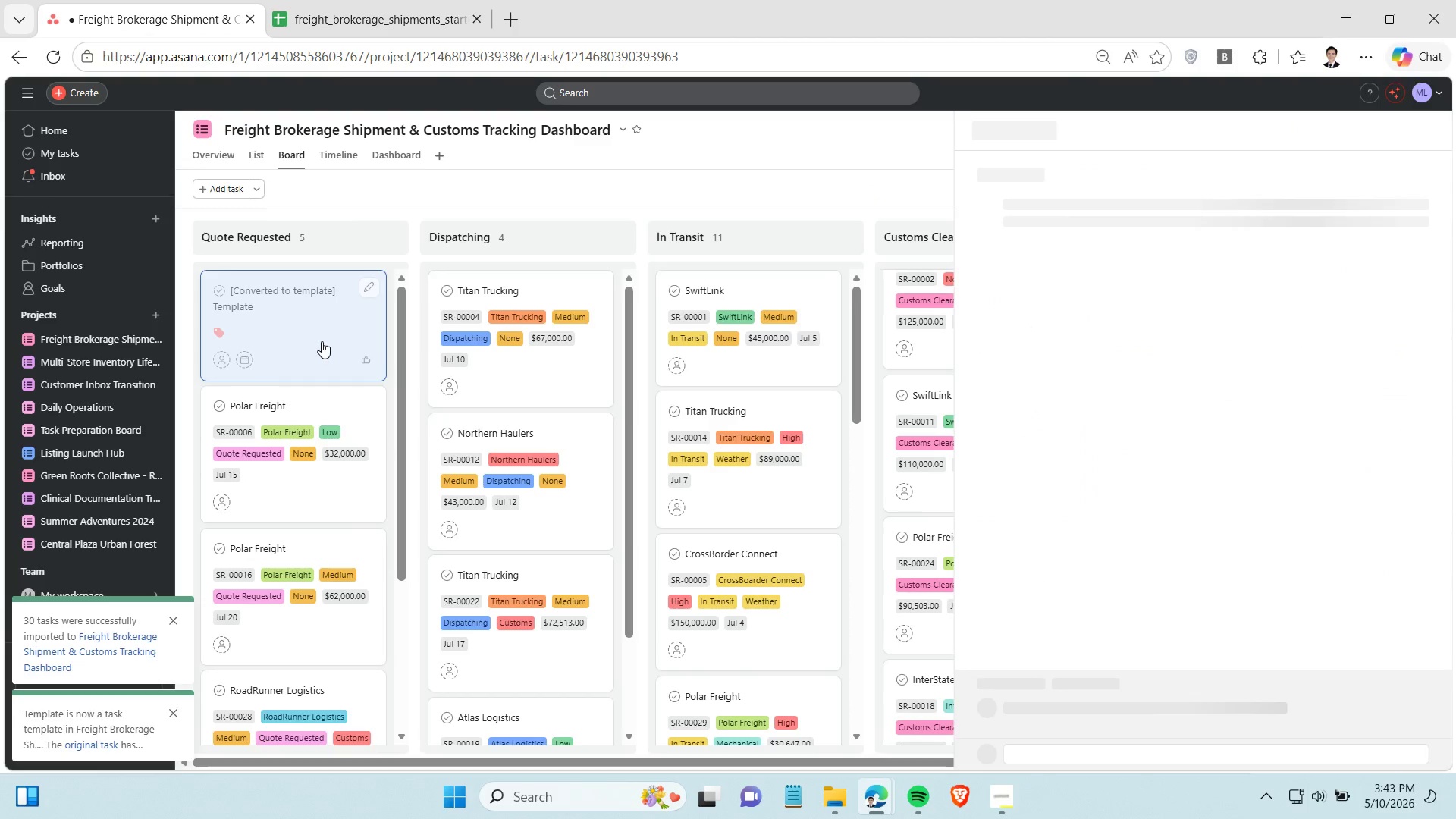 
left_click([527, 186])
 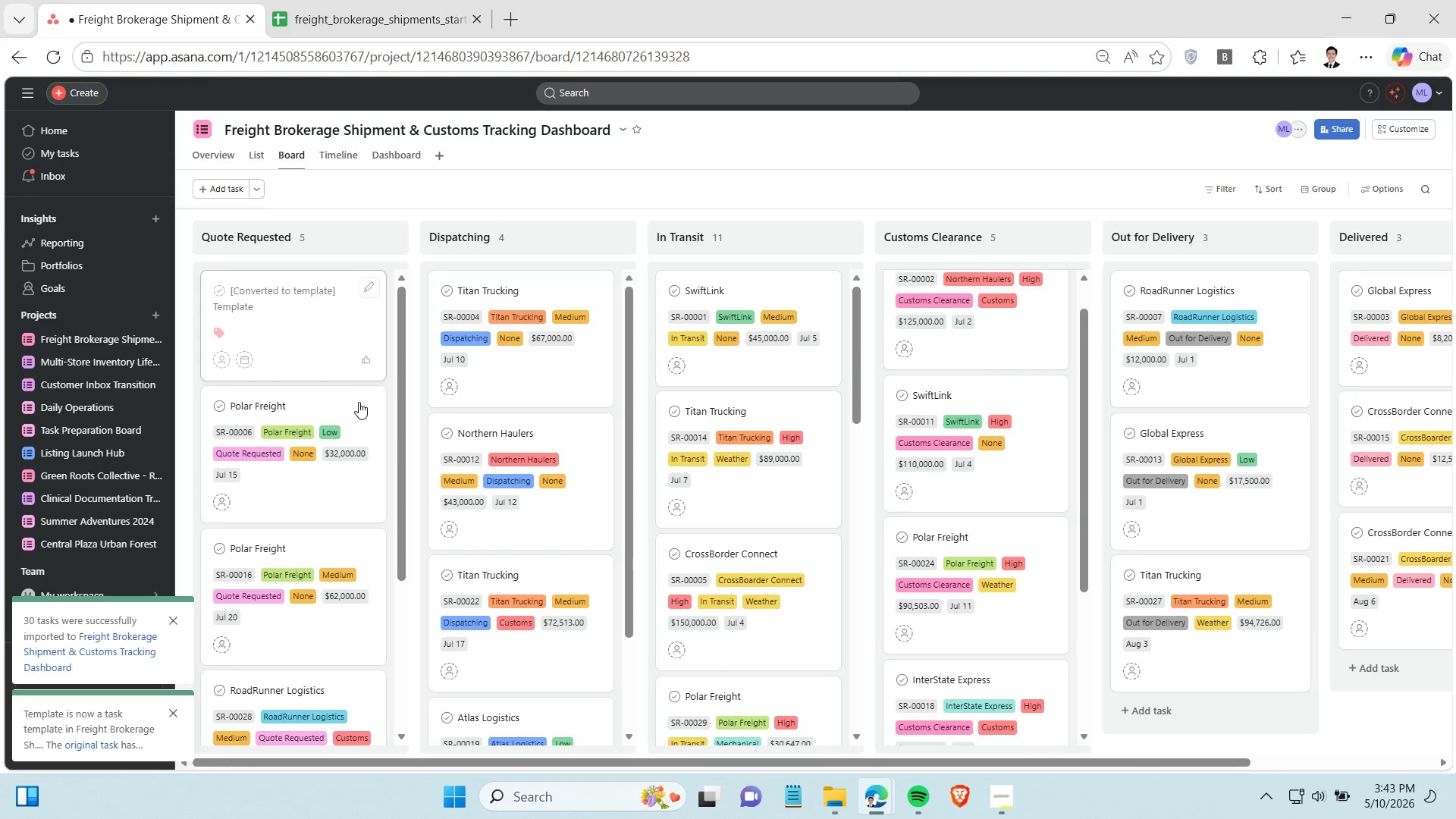 
left_click([357, 403])
 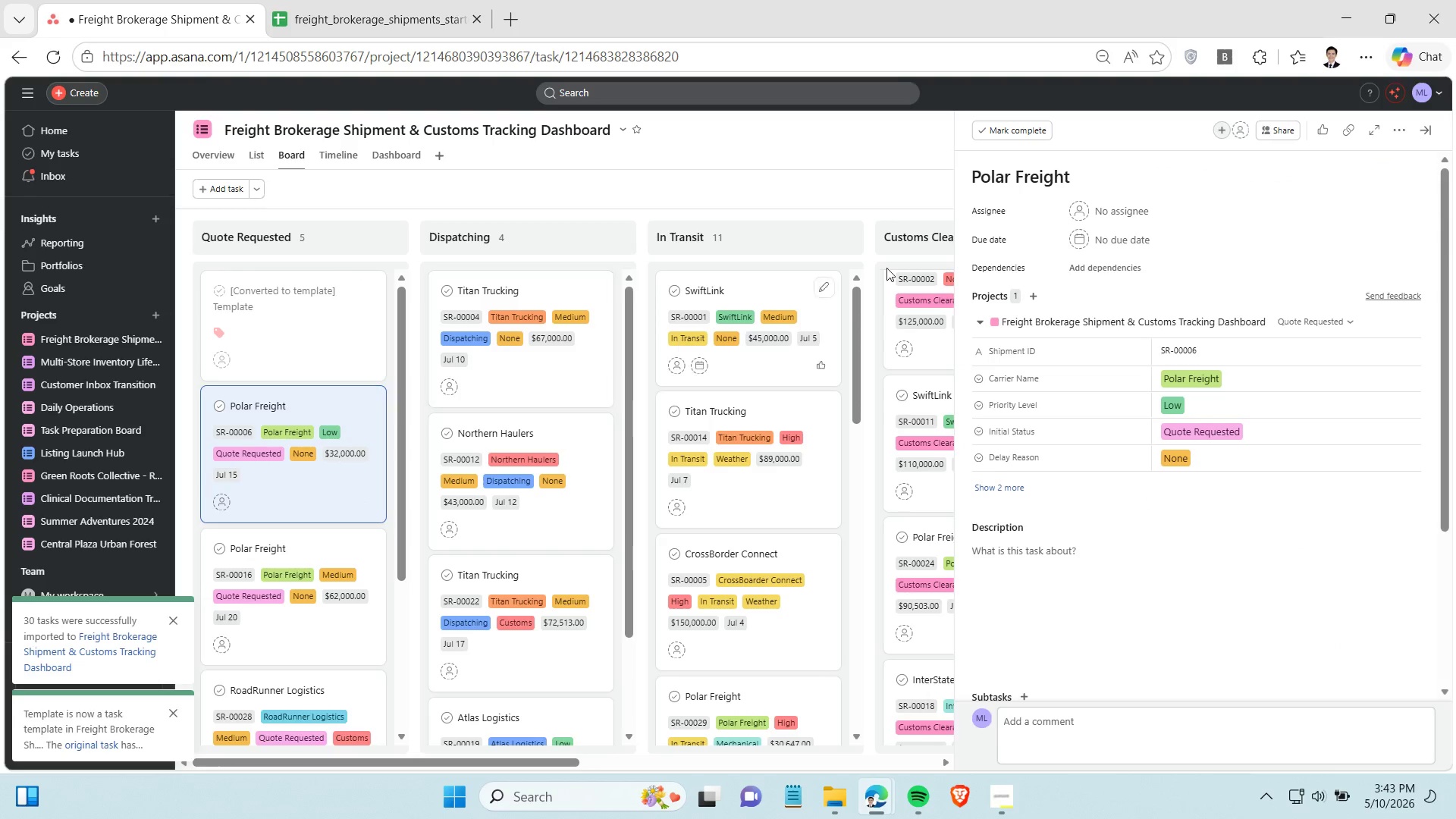 
wait(9.81)
 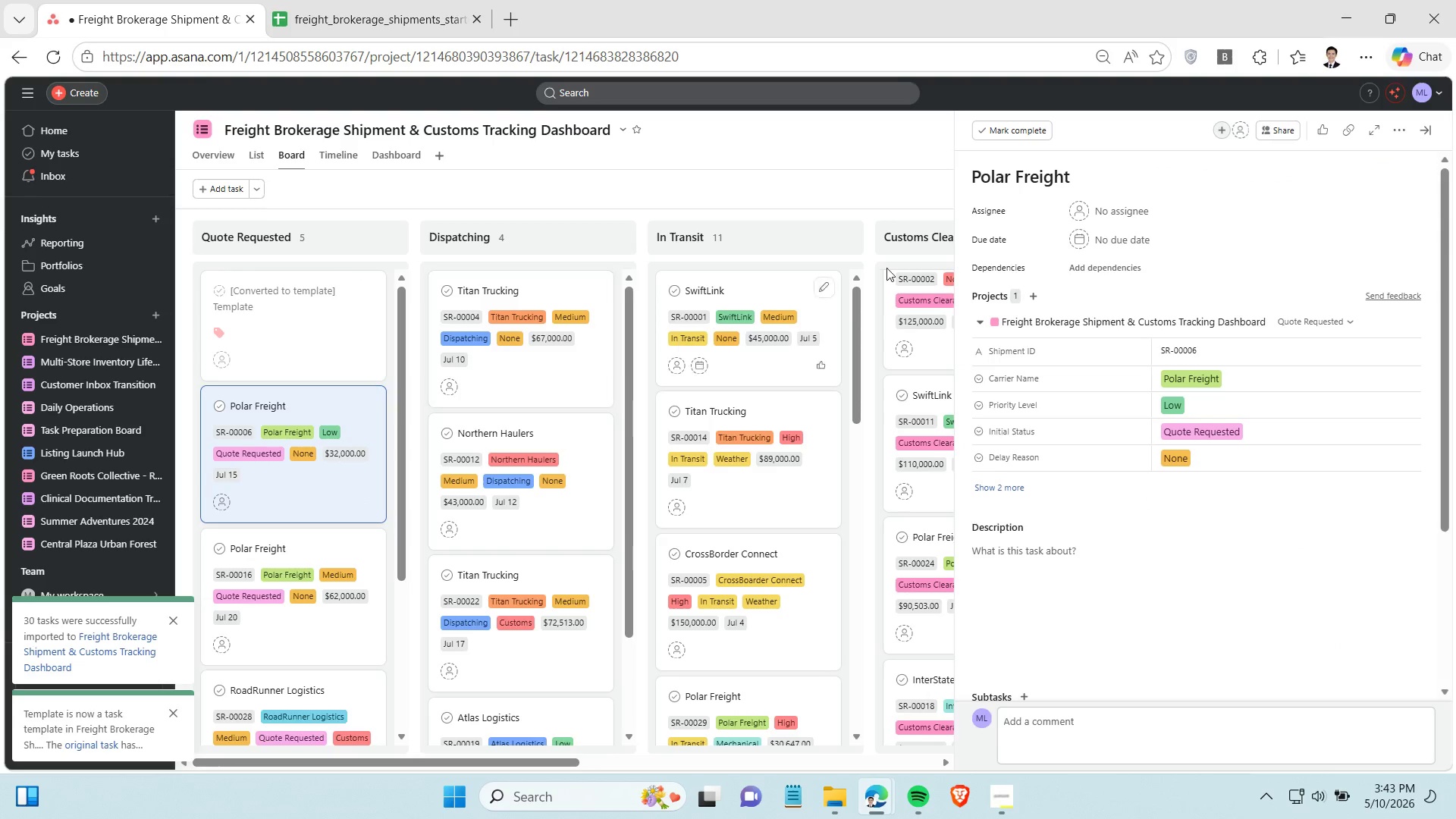 
left_click([1301, 206])
 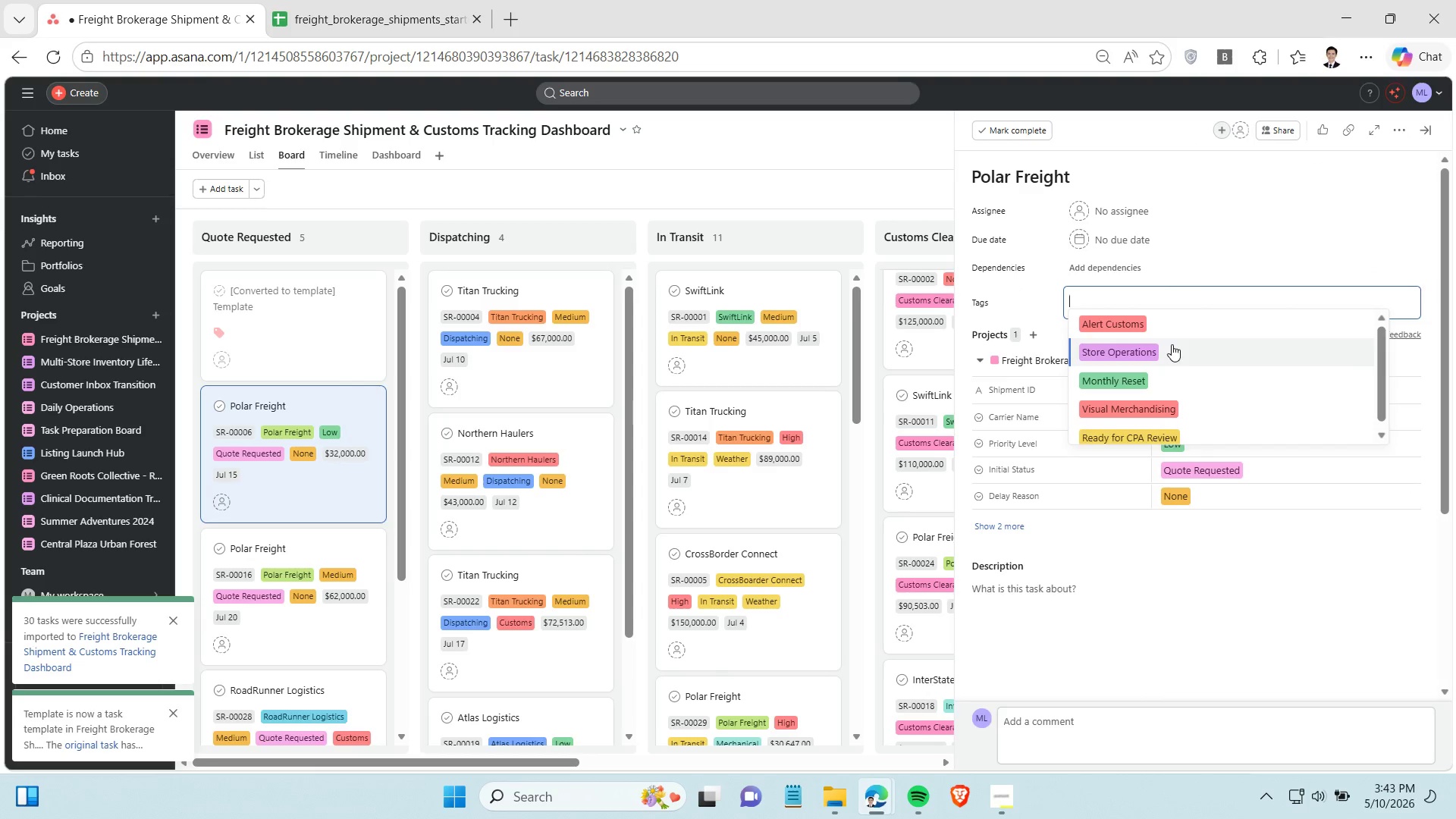 
left_click([1180, 319])
 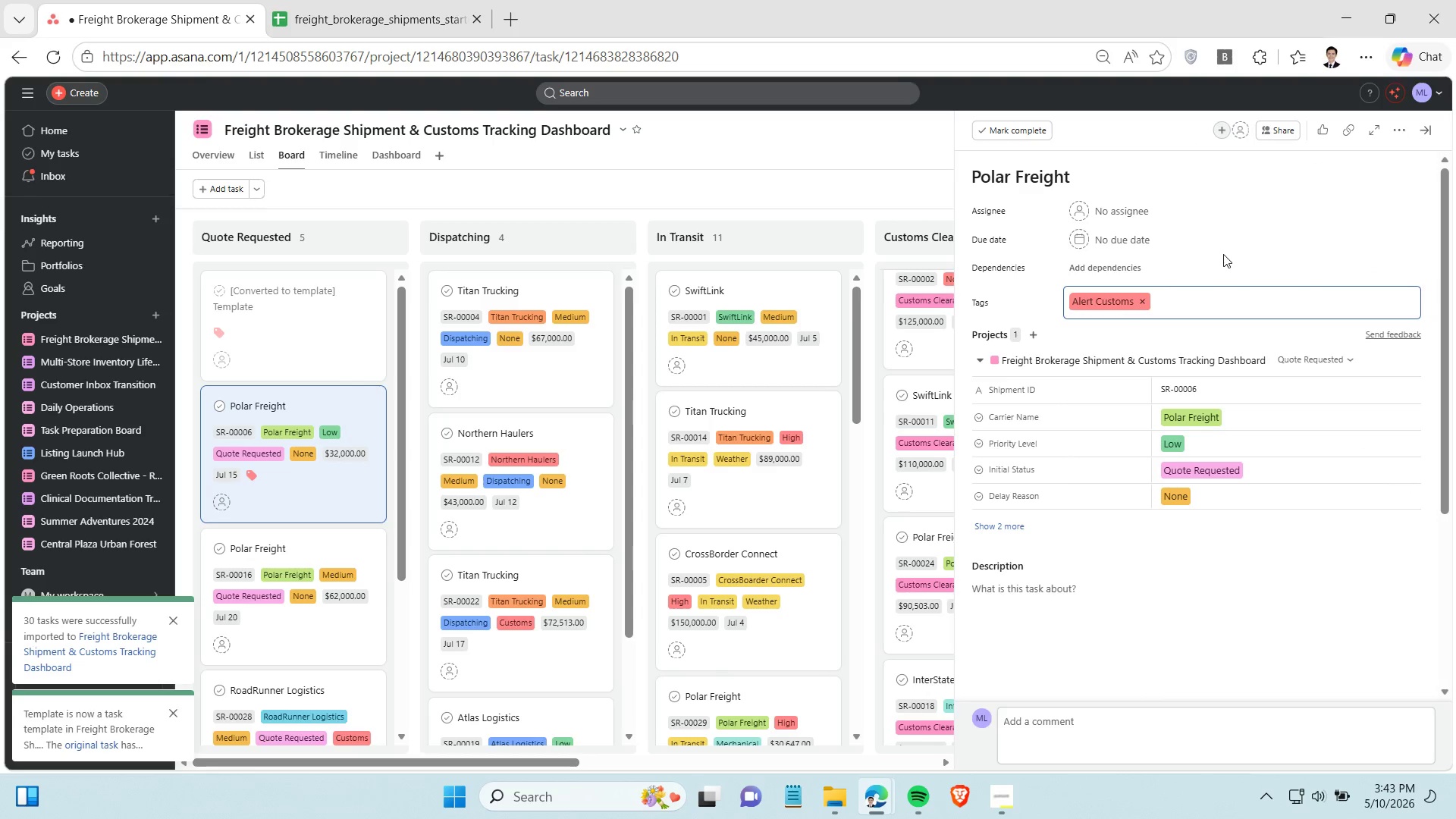 
left_click([1225, 253])
 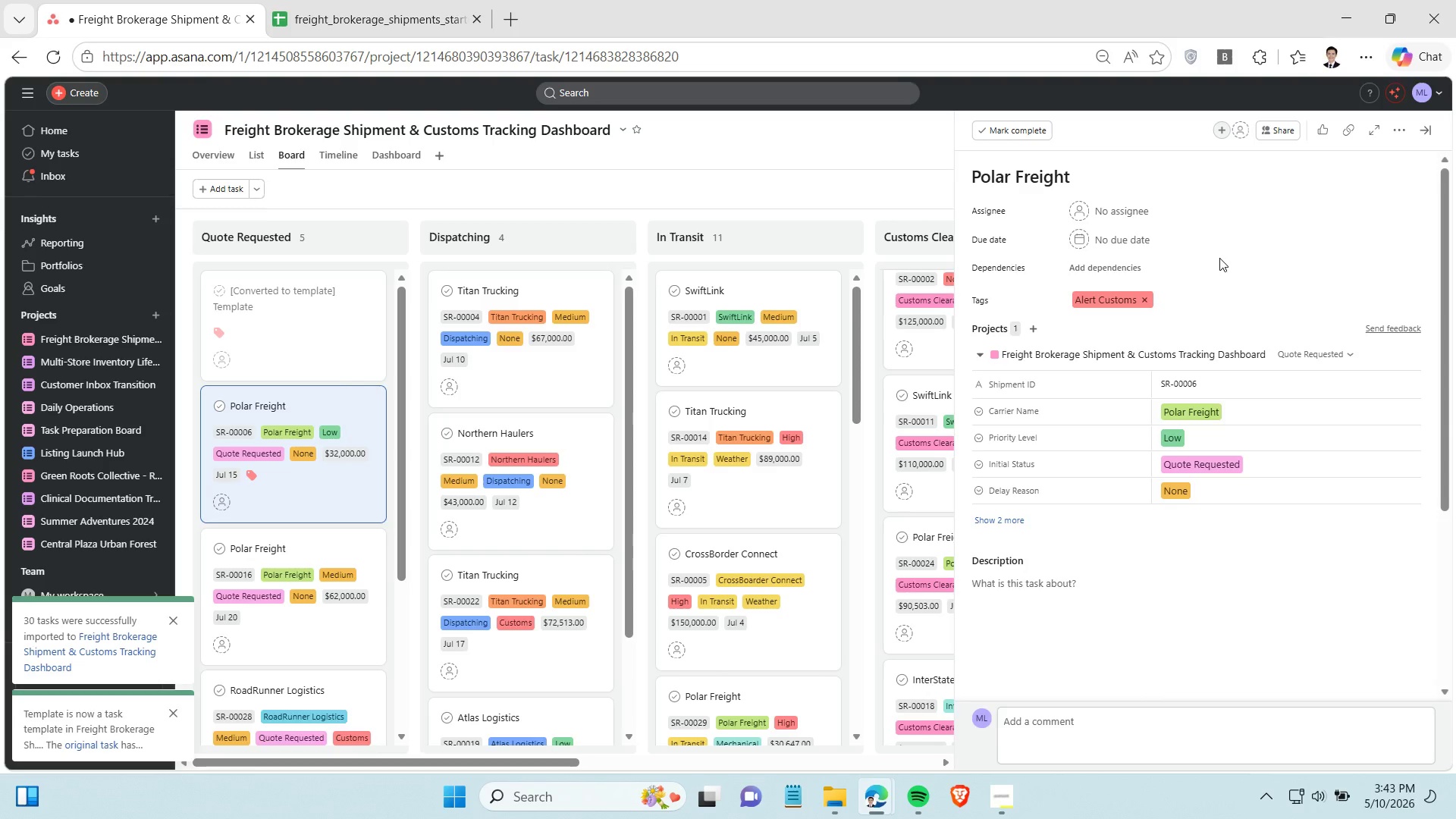 
wait(12.95)
 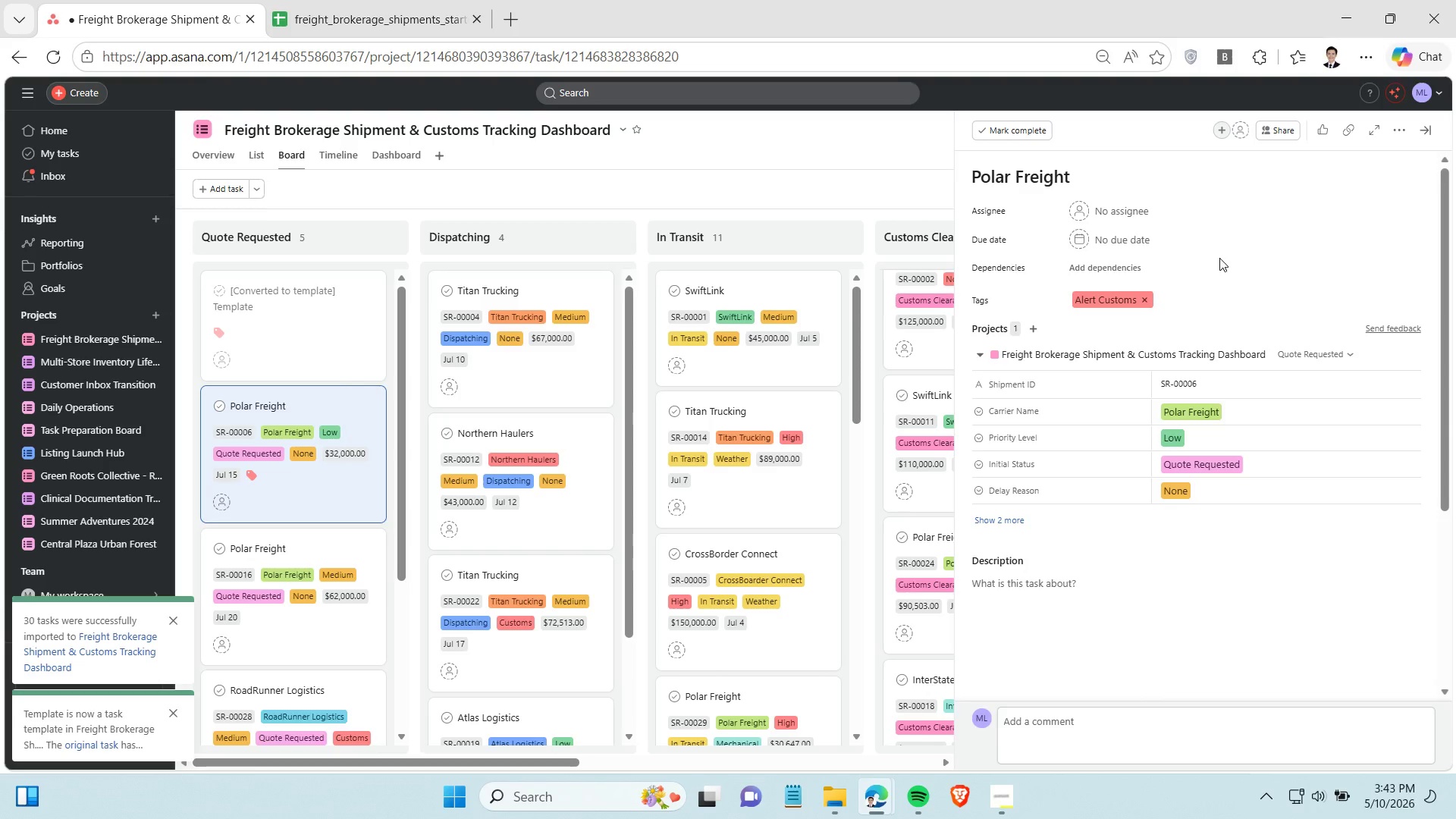 
left_click([746, 190])
 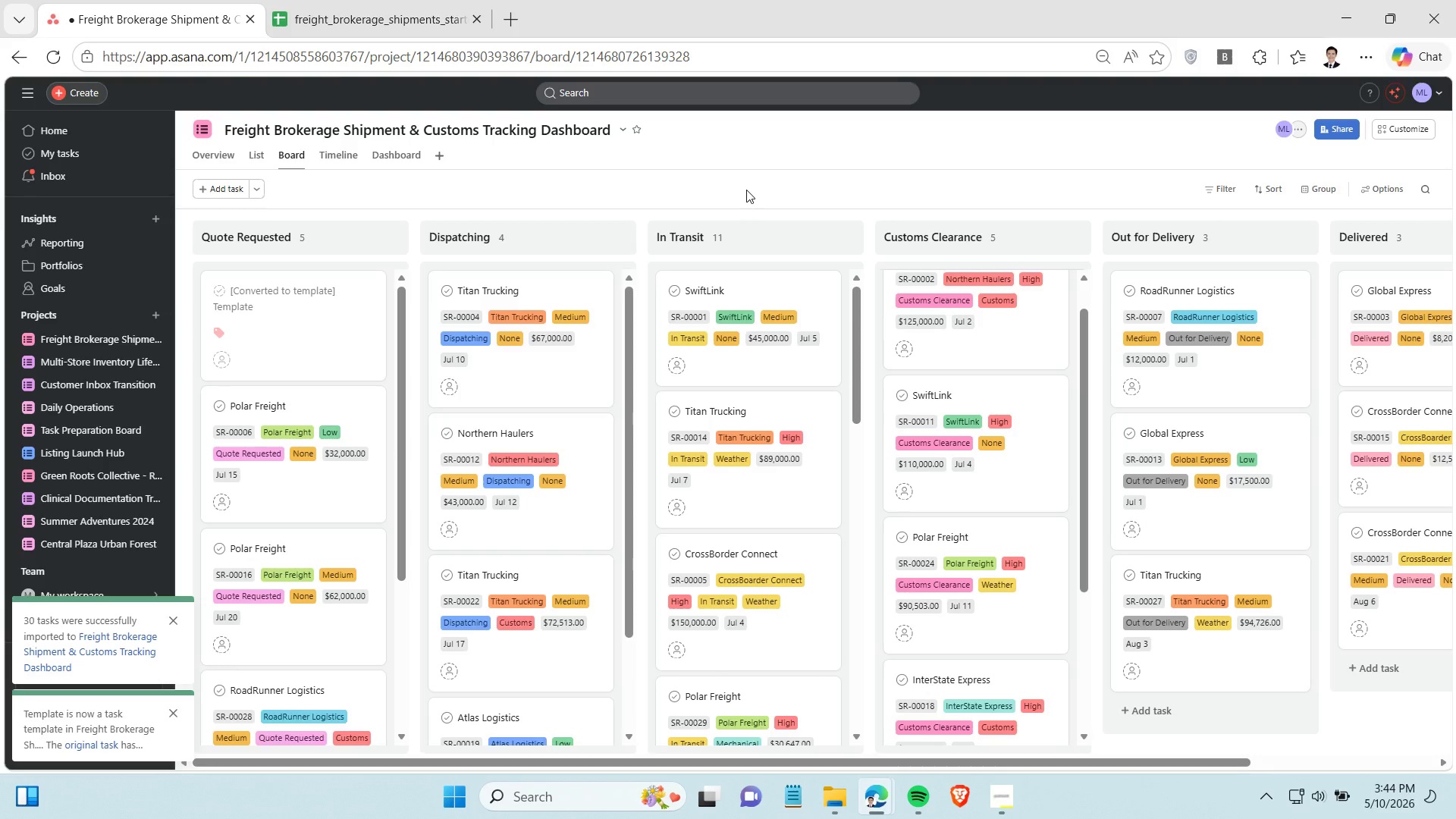 
wait(10.25)
 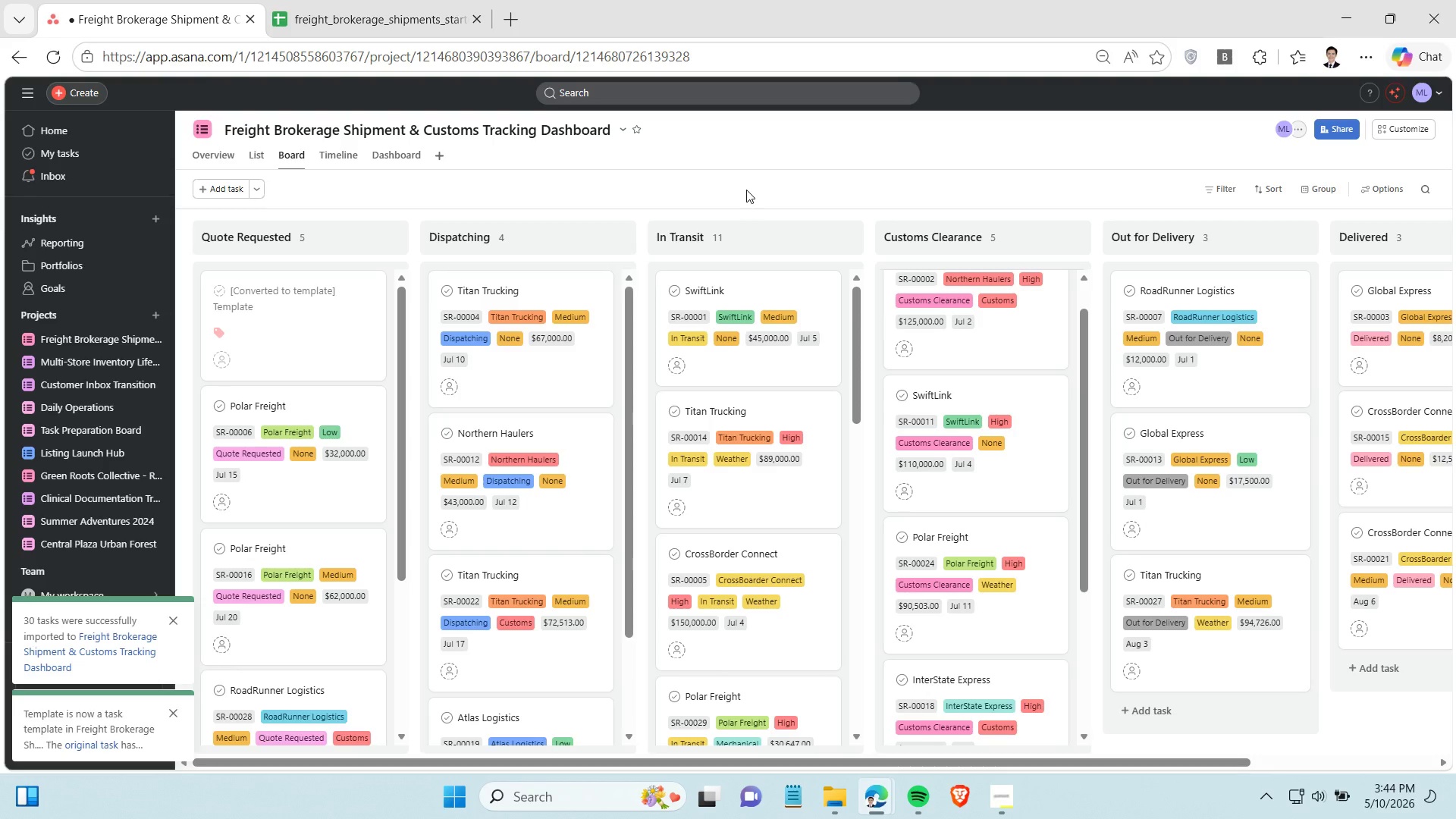 
left_click([1397, 124])
 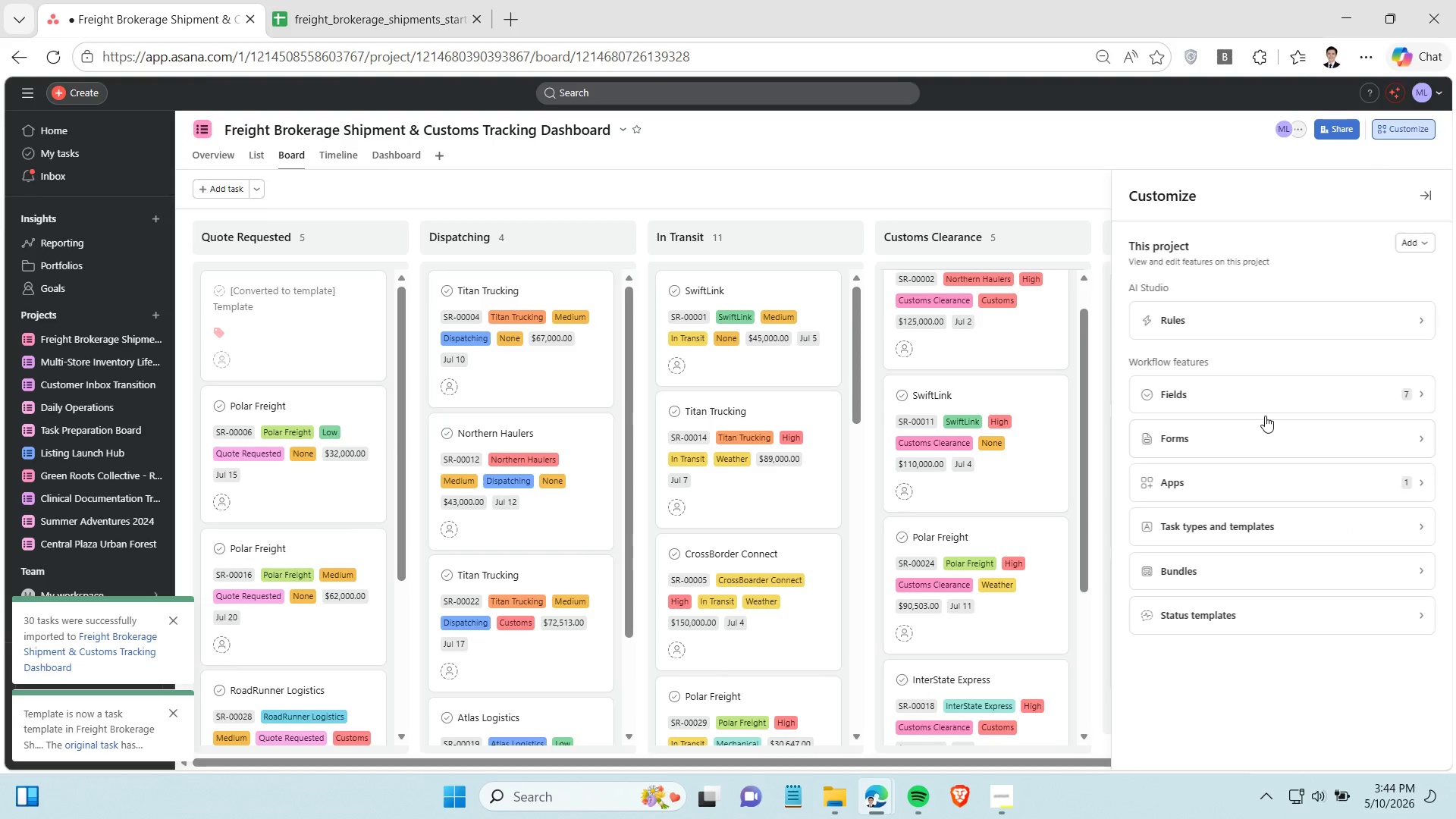 
left_click([1287, 322])
 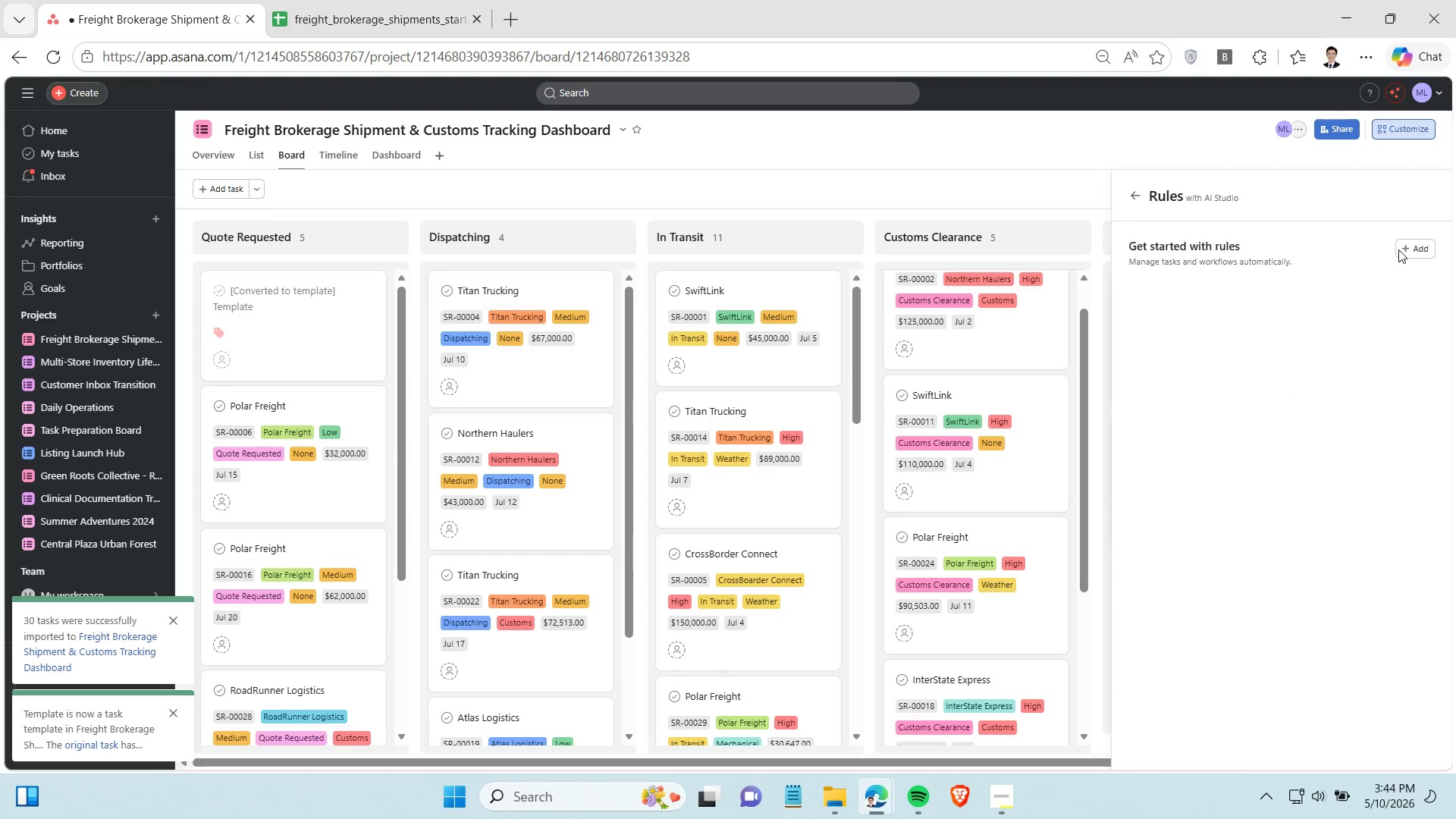 
left_click([1407, 249])
 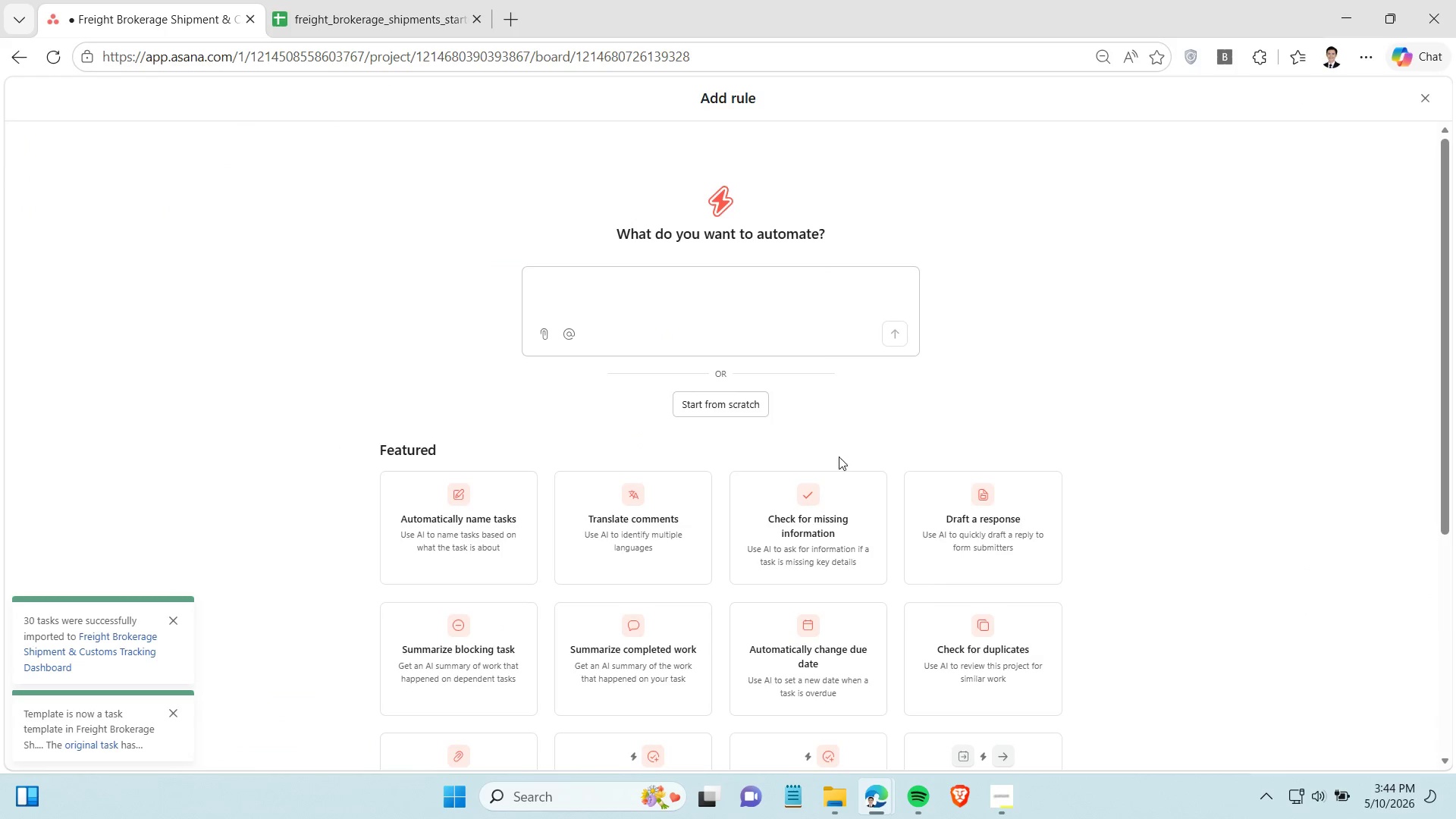 
left_click([830, 329])
 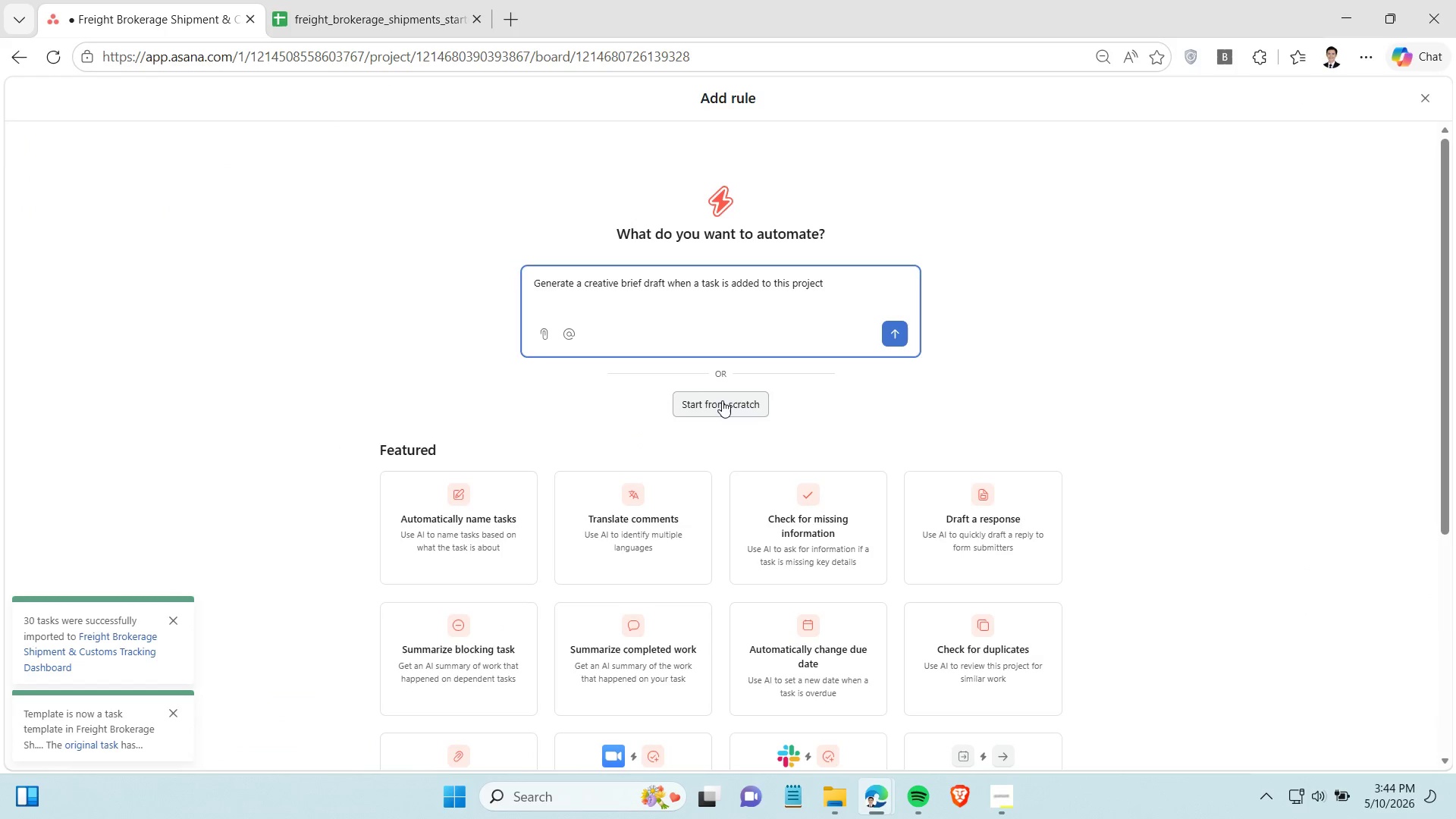 
left_click([722, 400])